 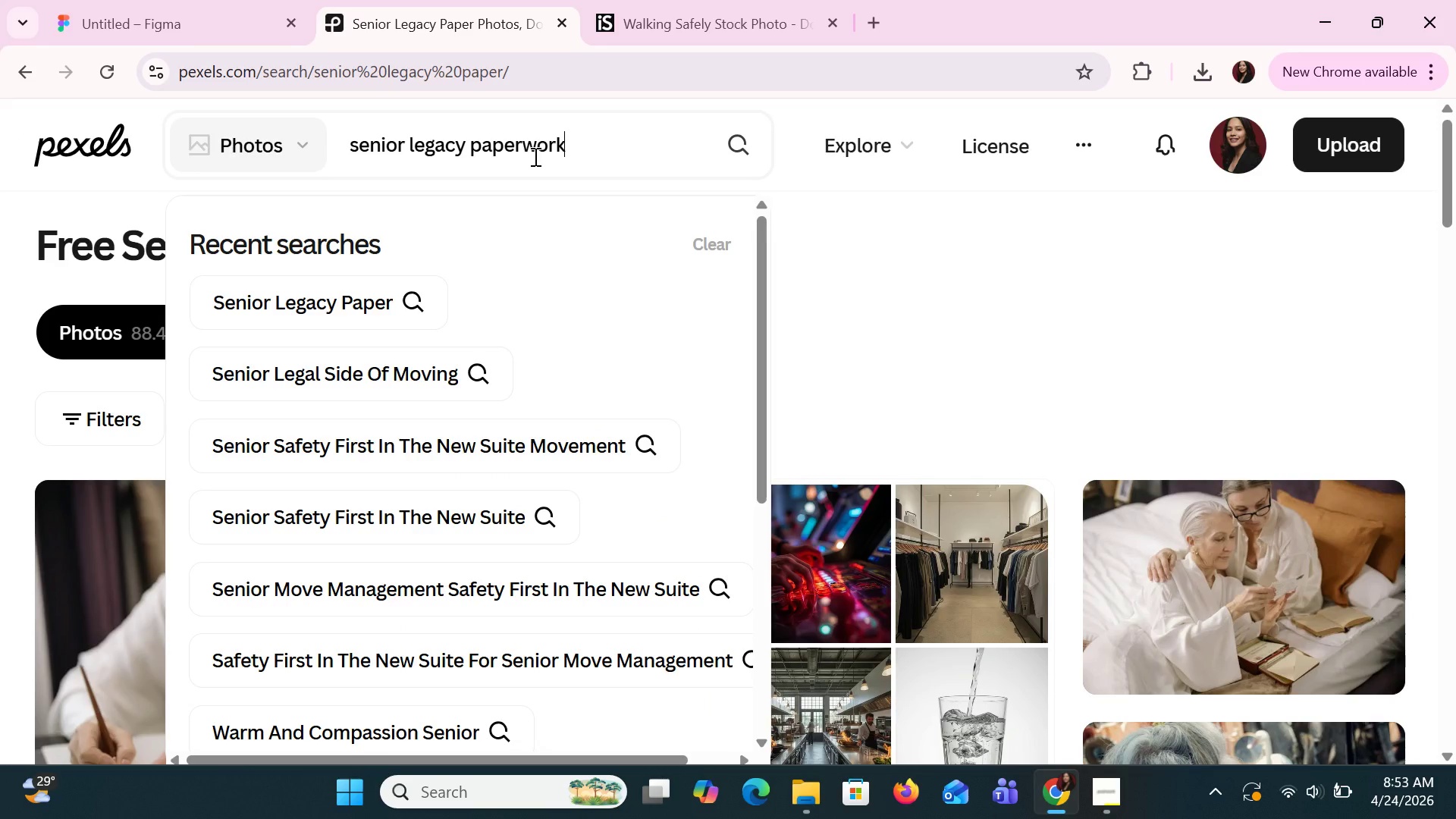 
key(Enter)
 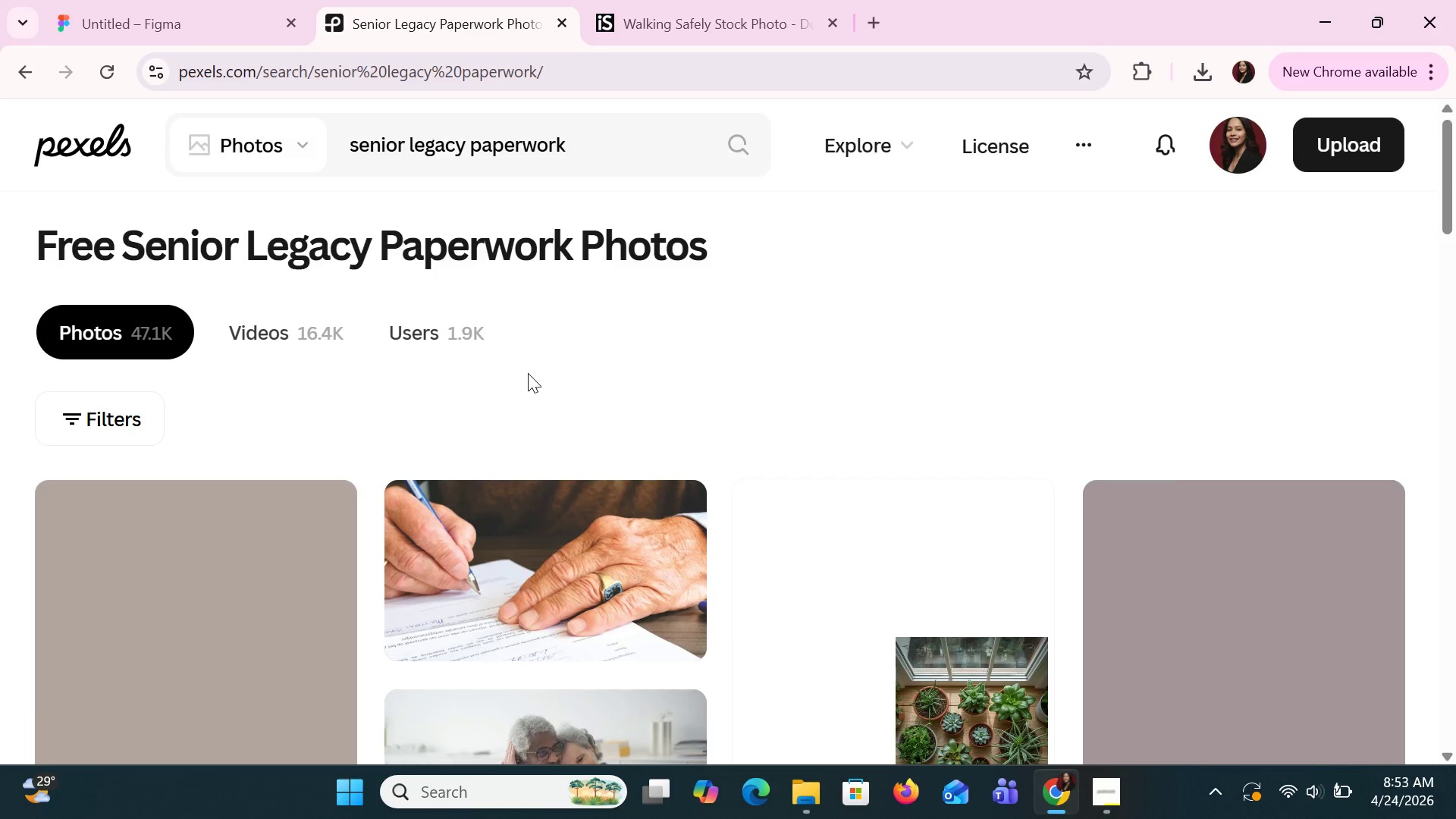 
scroll: coordinate [870, 526], scroll_direction: none, amount: 0.0
 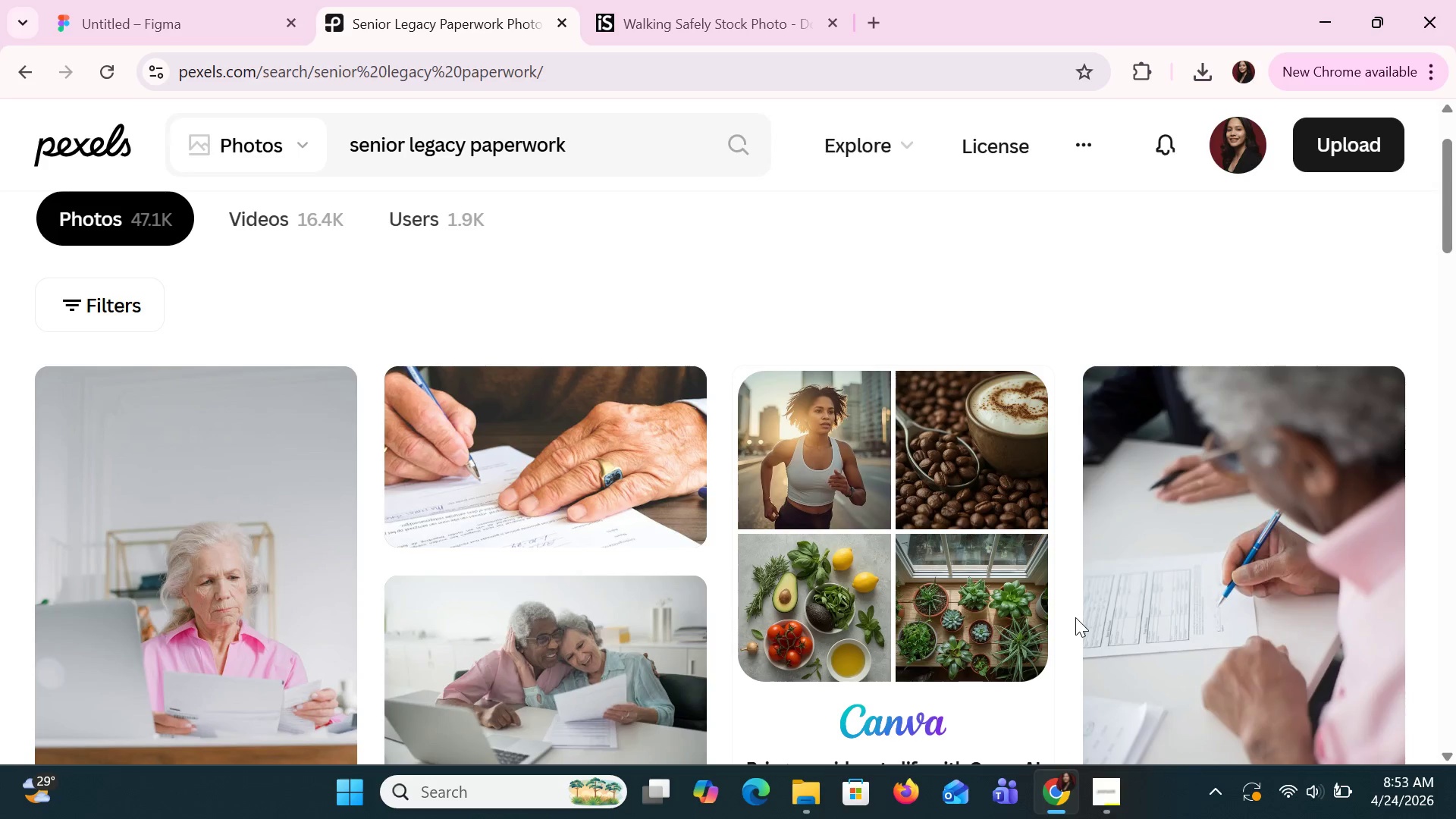 
scroll: coordinate [1077, 615], scroll_direction: down, amount: 6.0
 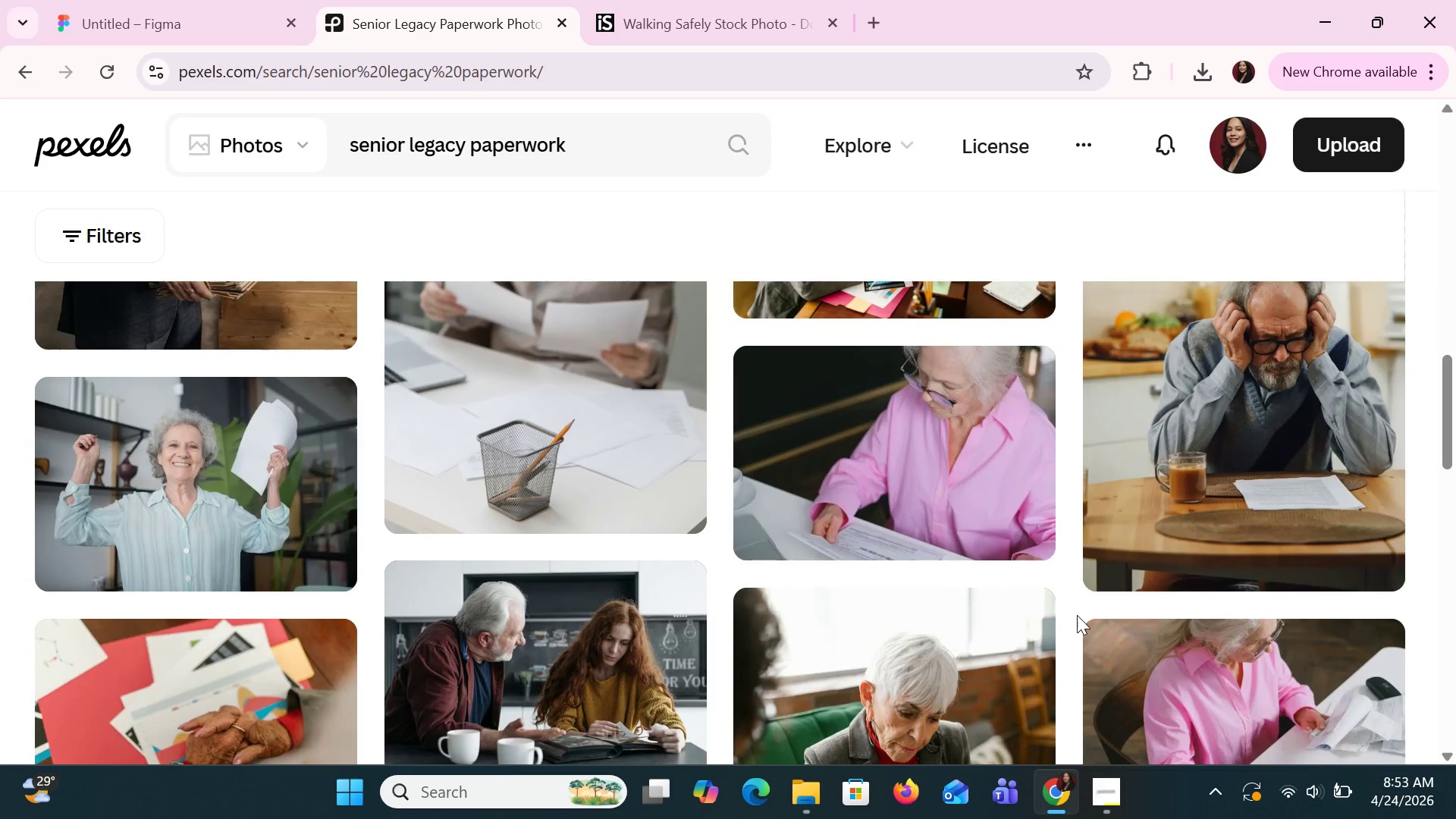 
scroll: coordinate [1078, 615], scroll_direction: down, amount: 8.0
 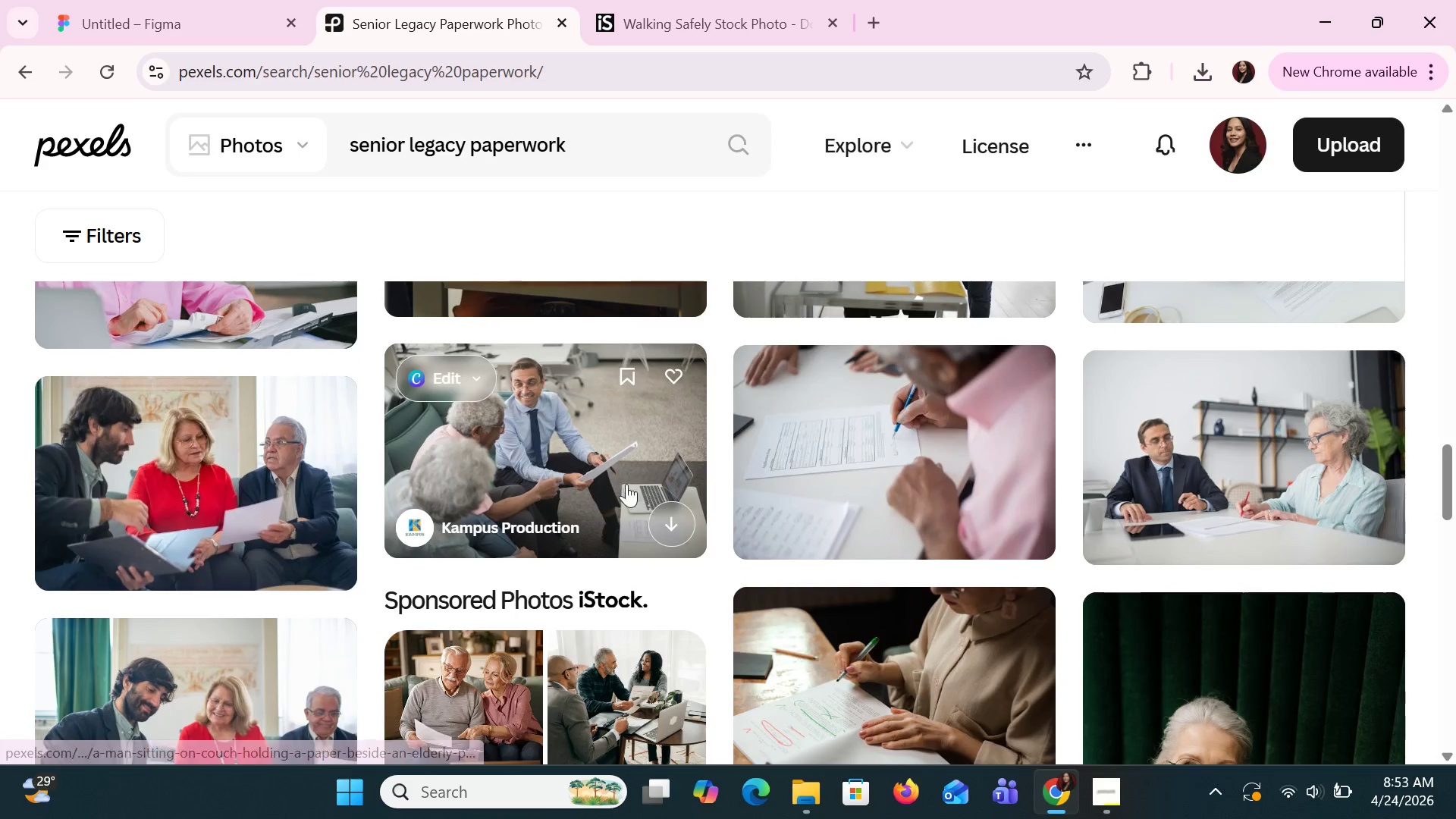 
left_click([683, 526])
 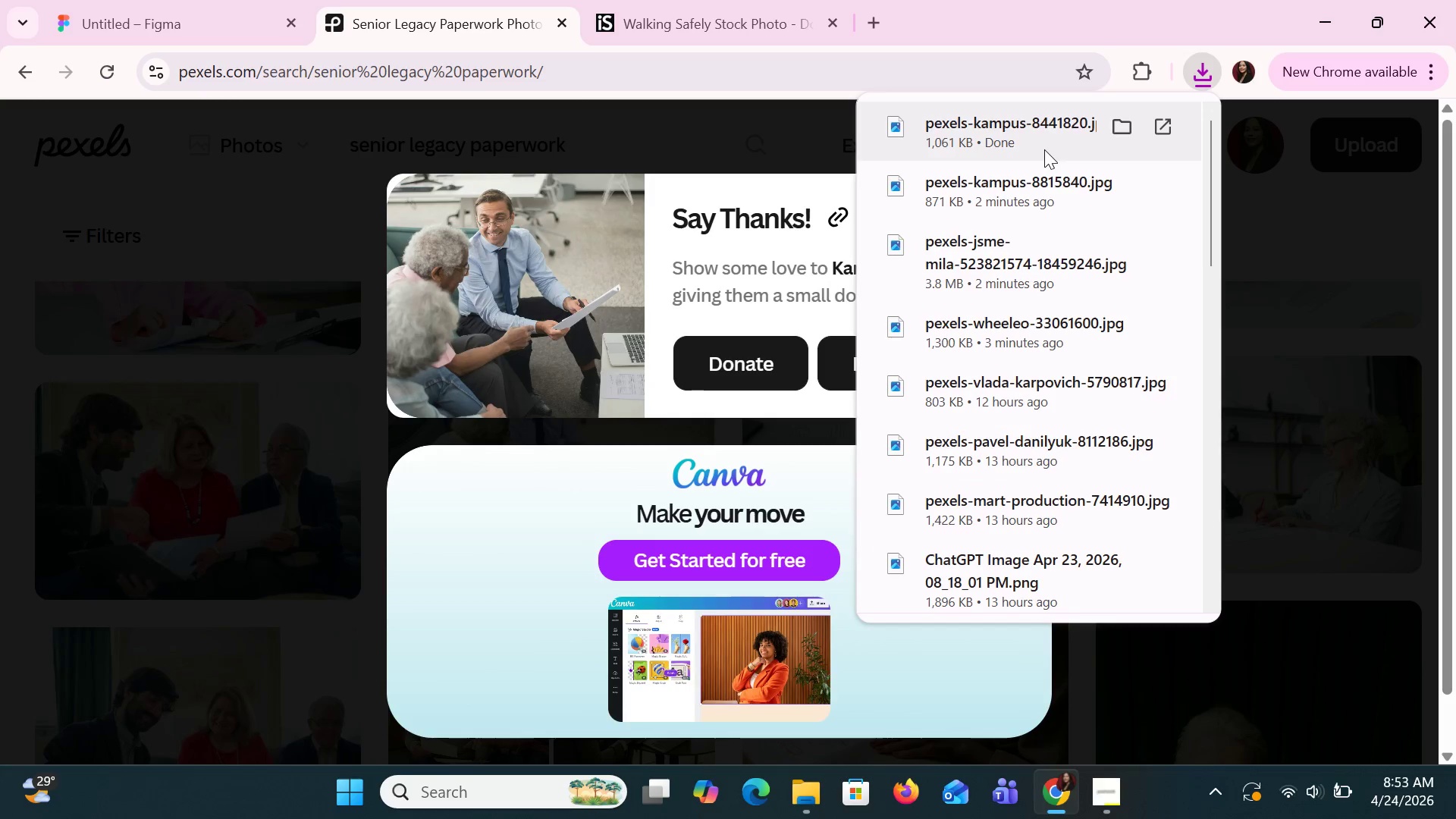 
left_click([281, 251])
 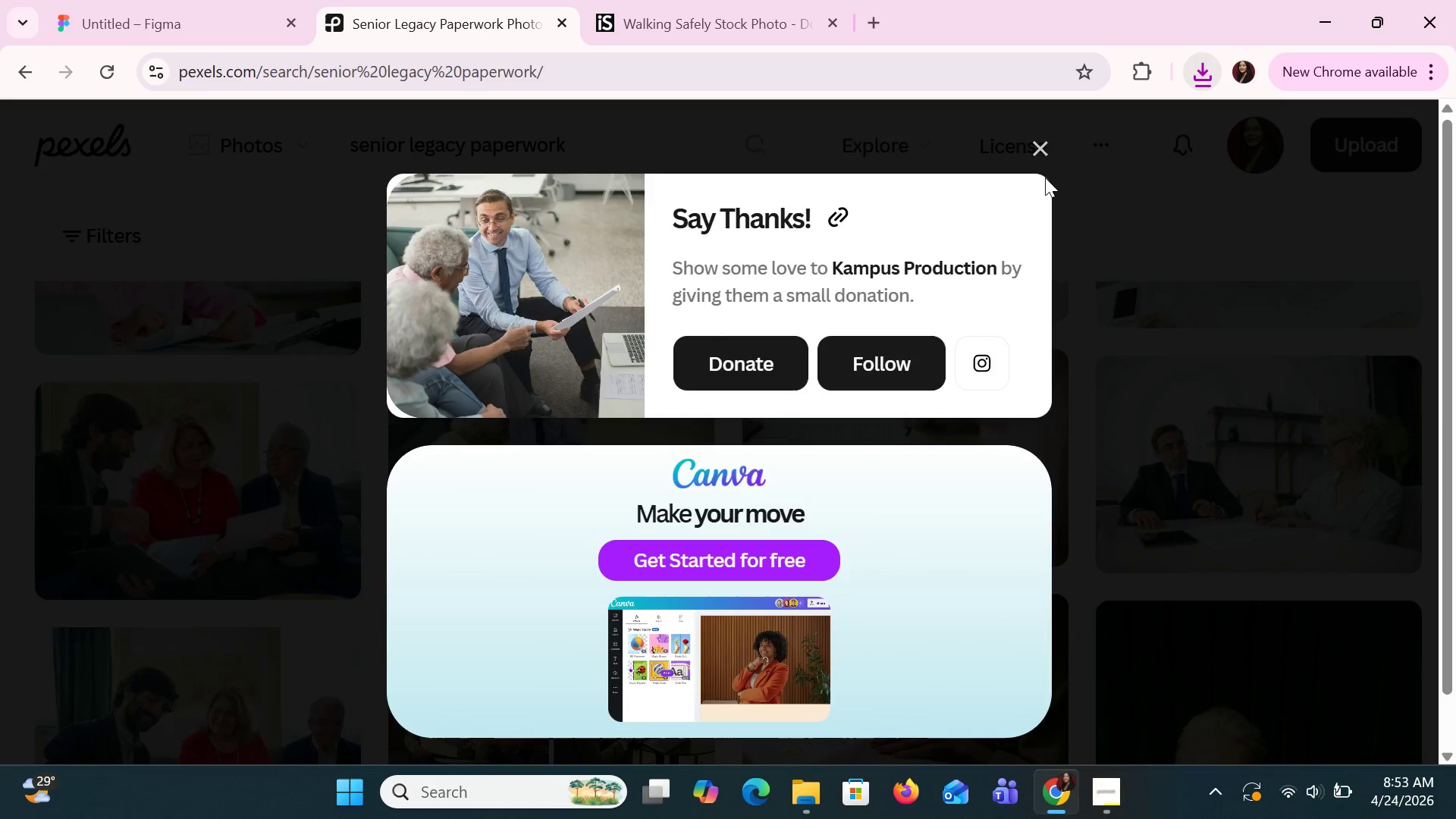 
left_click([1033, 148])
 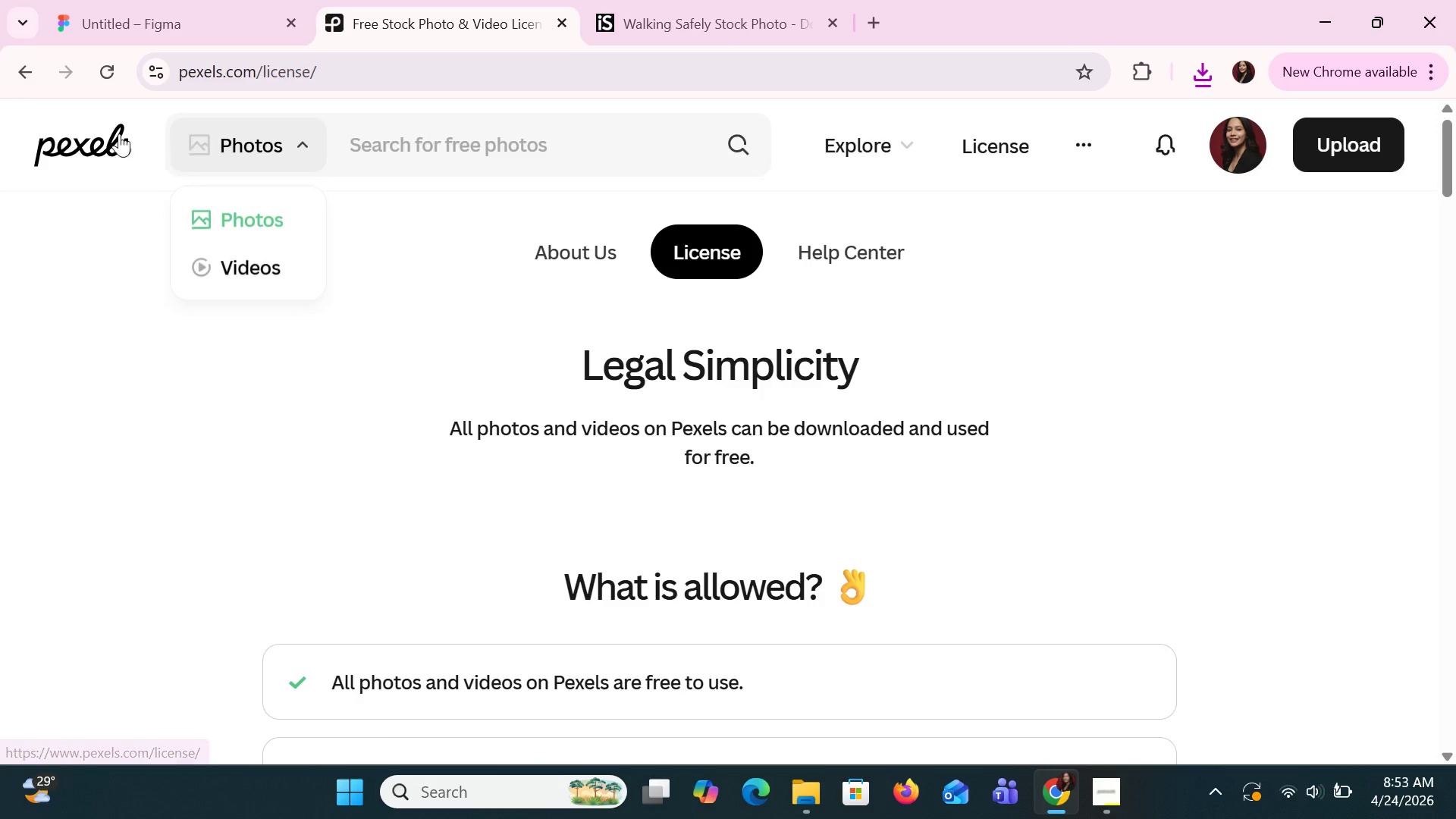 
left_click([31, 74])
 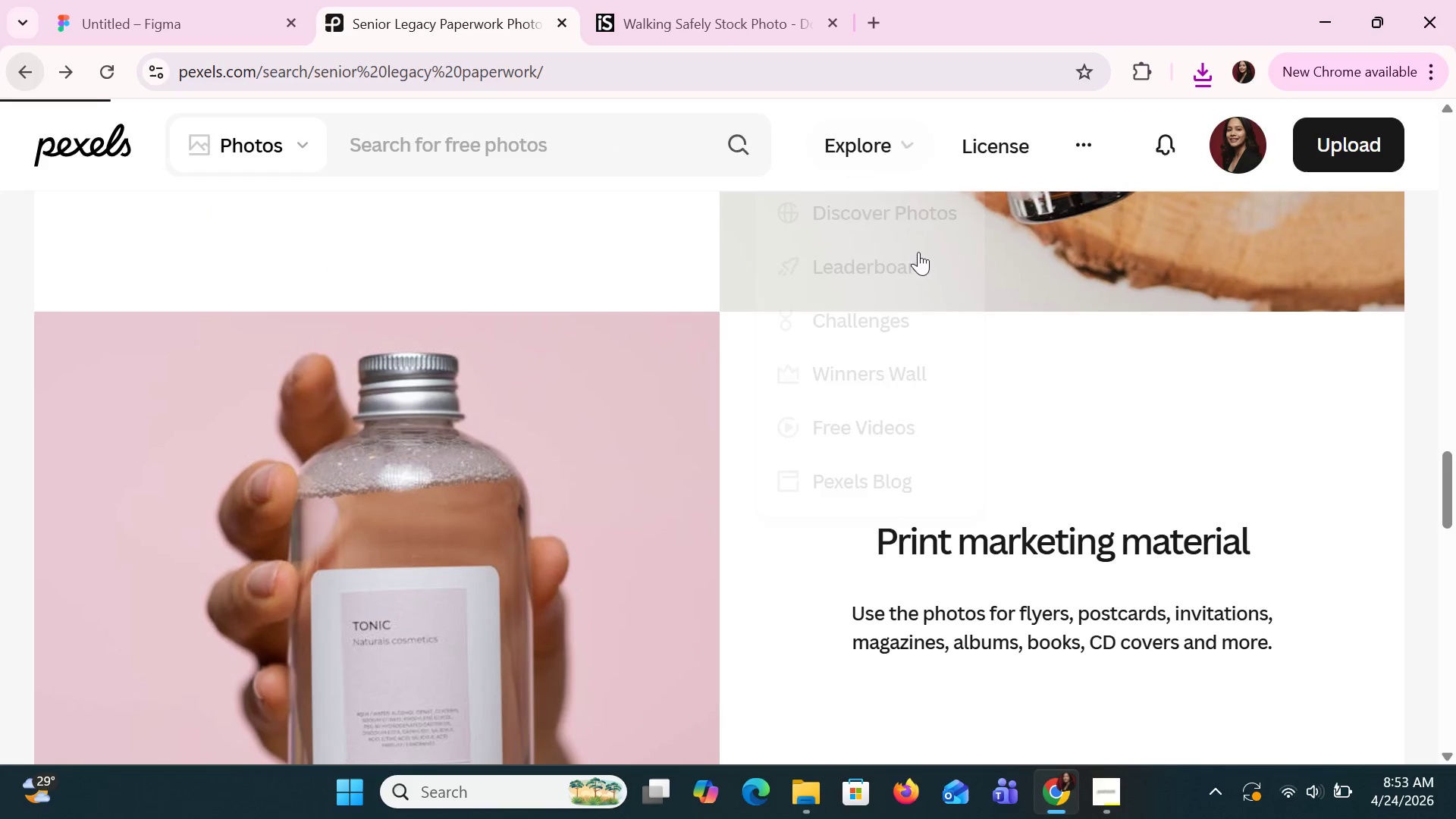 
scroll: coordinate [1036, 387], scroll_direction: down, amount: 6.0
 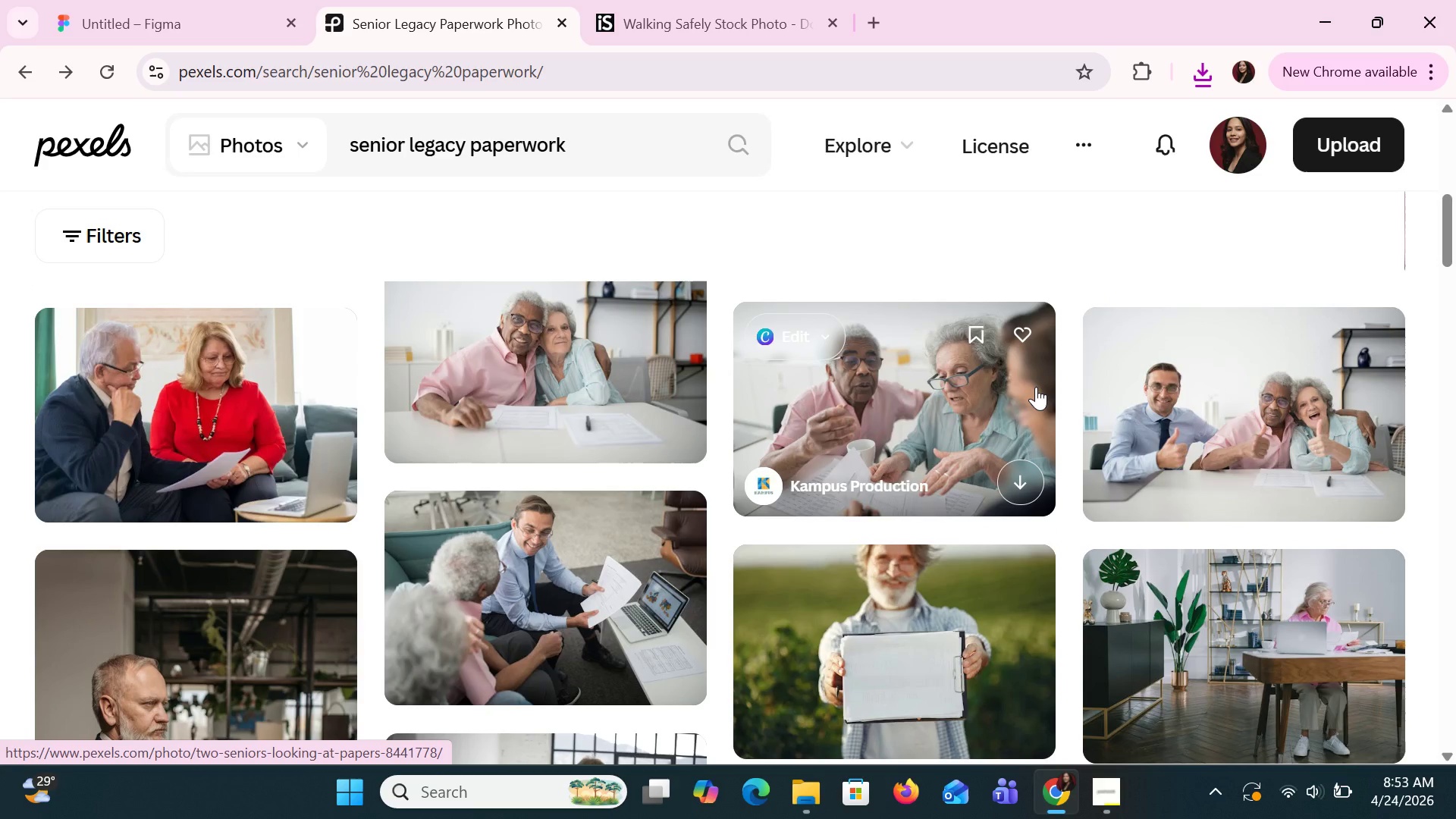 
mouse_move([1305, 390])
 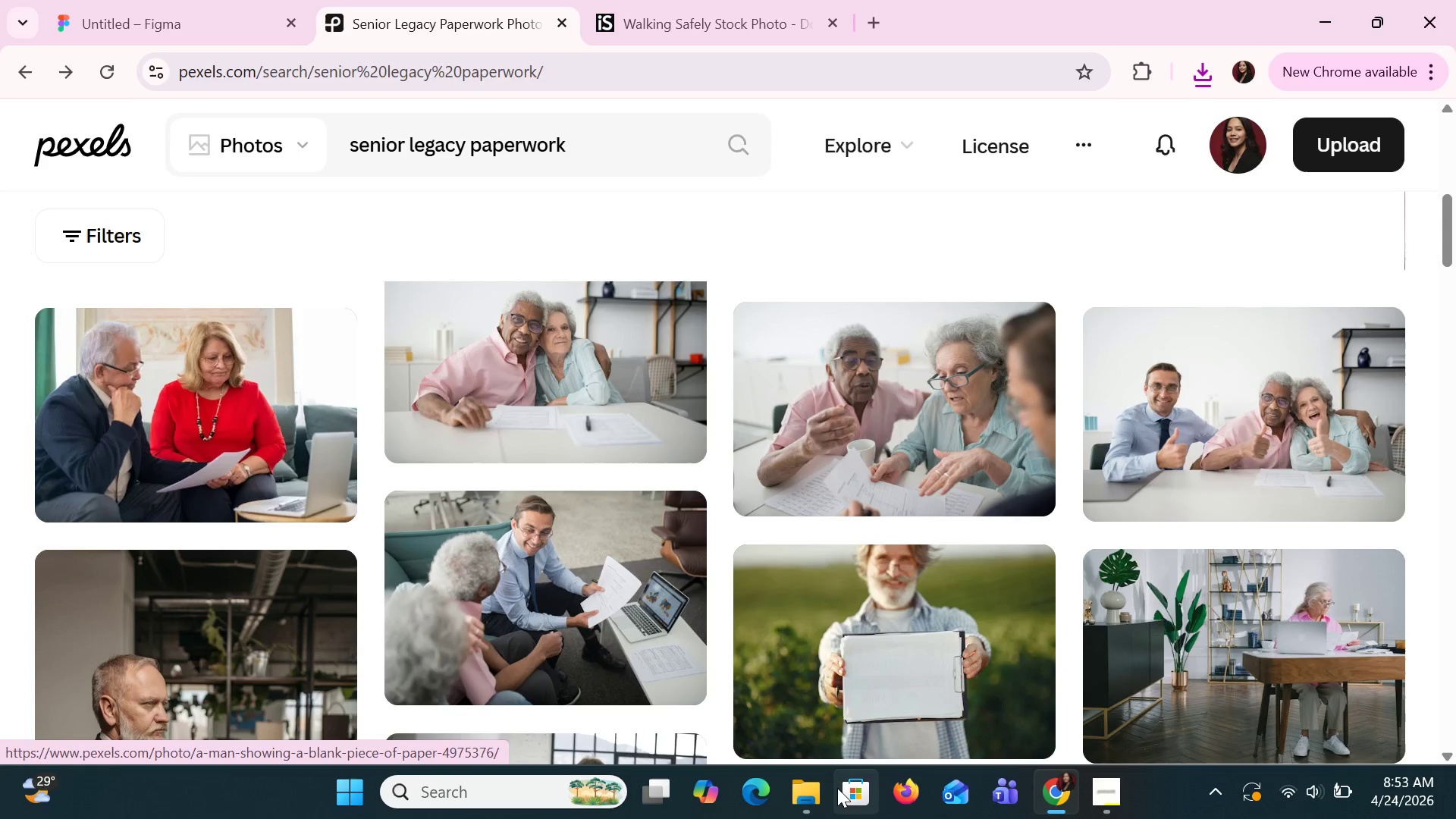 
left_click([827, 800])
 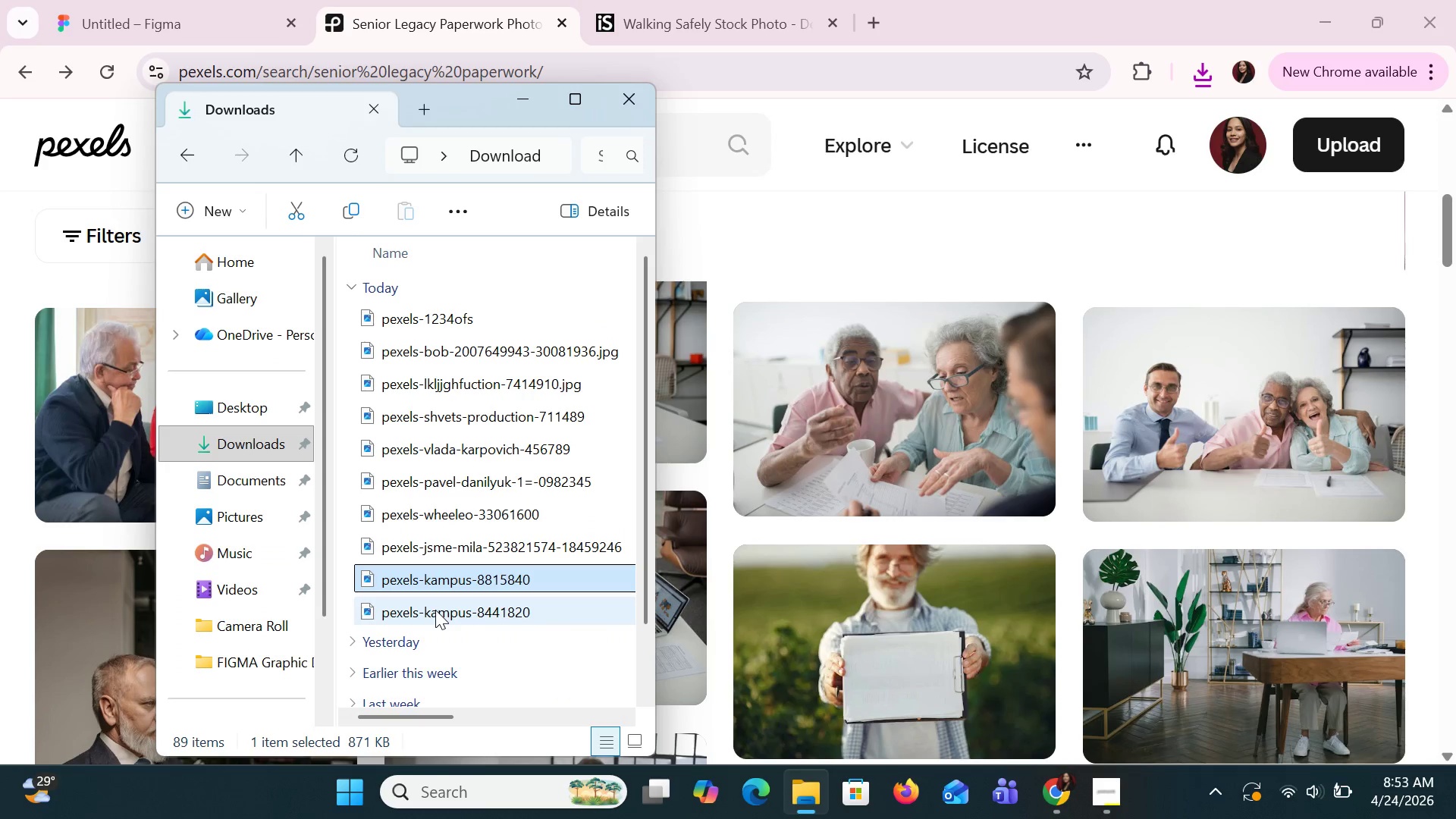 
double_click([435, 610])
 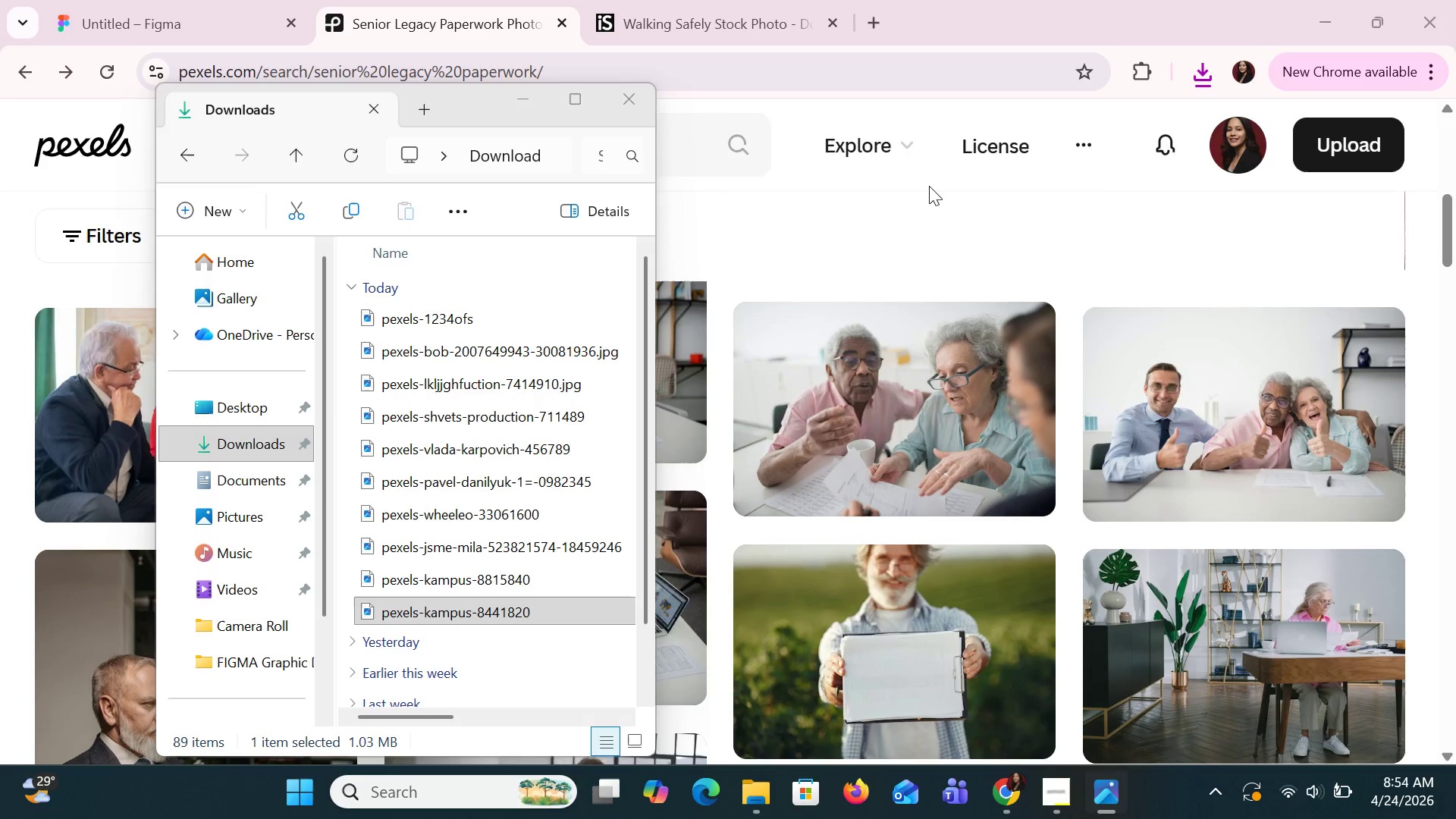 
double_click([506, 585])
 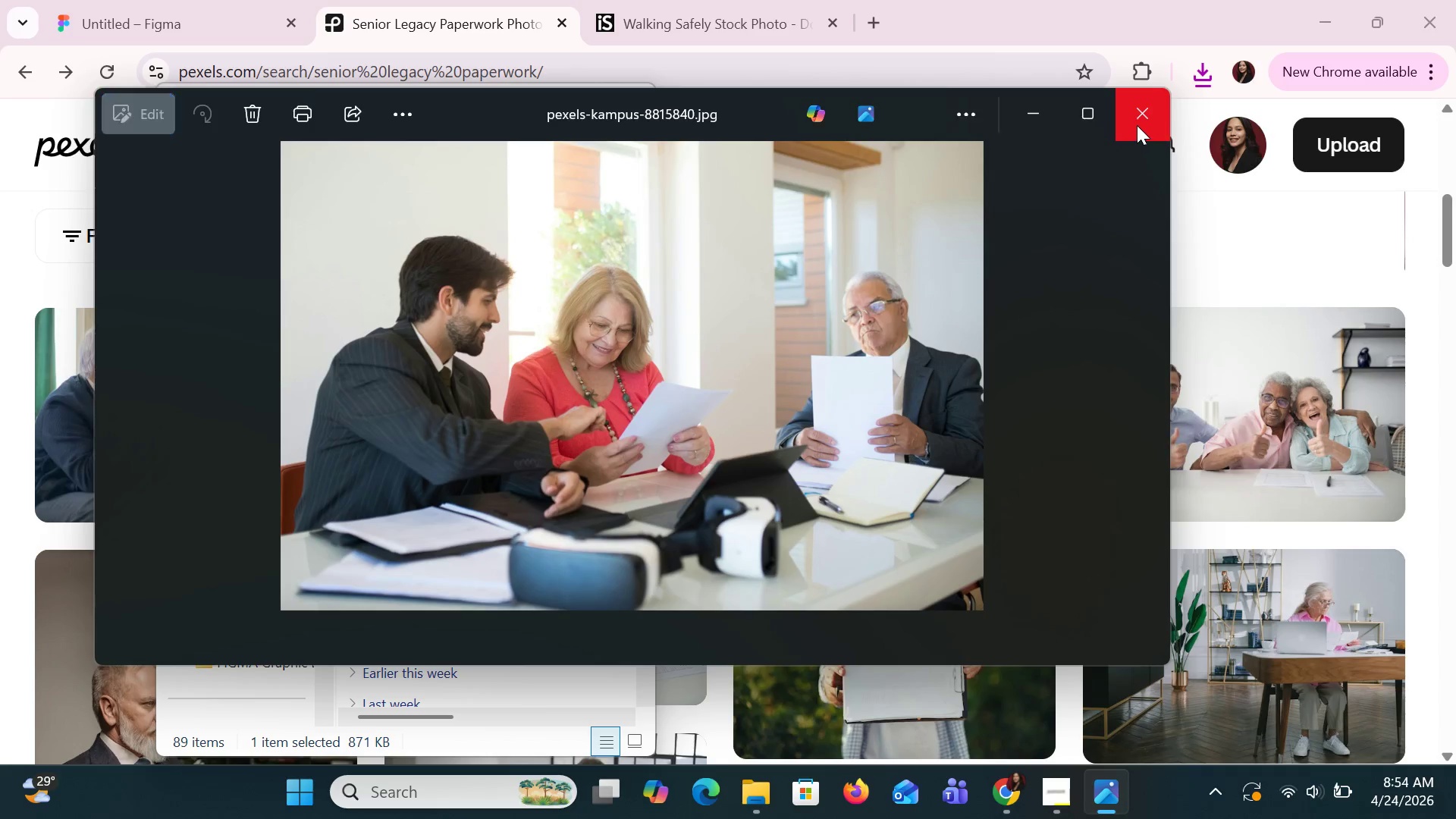 
left_click([1137, 125])
 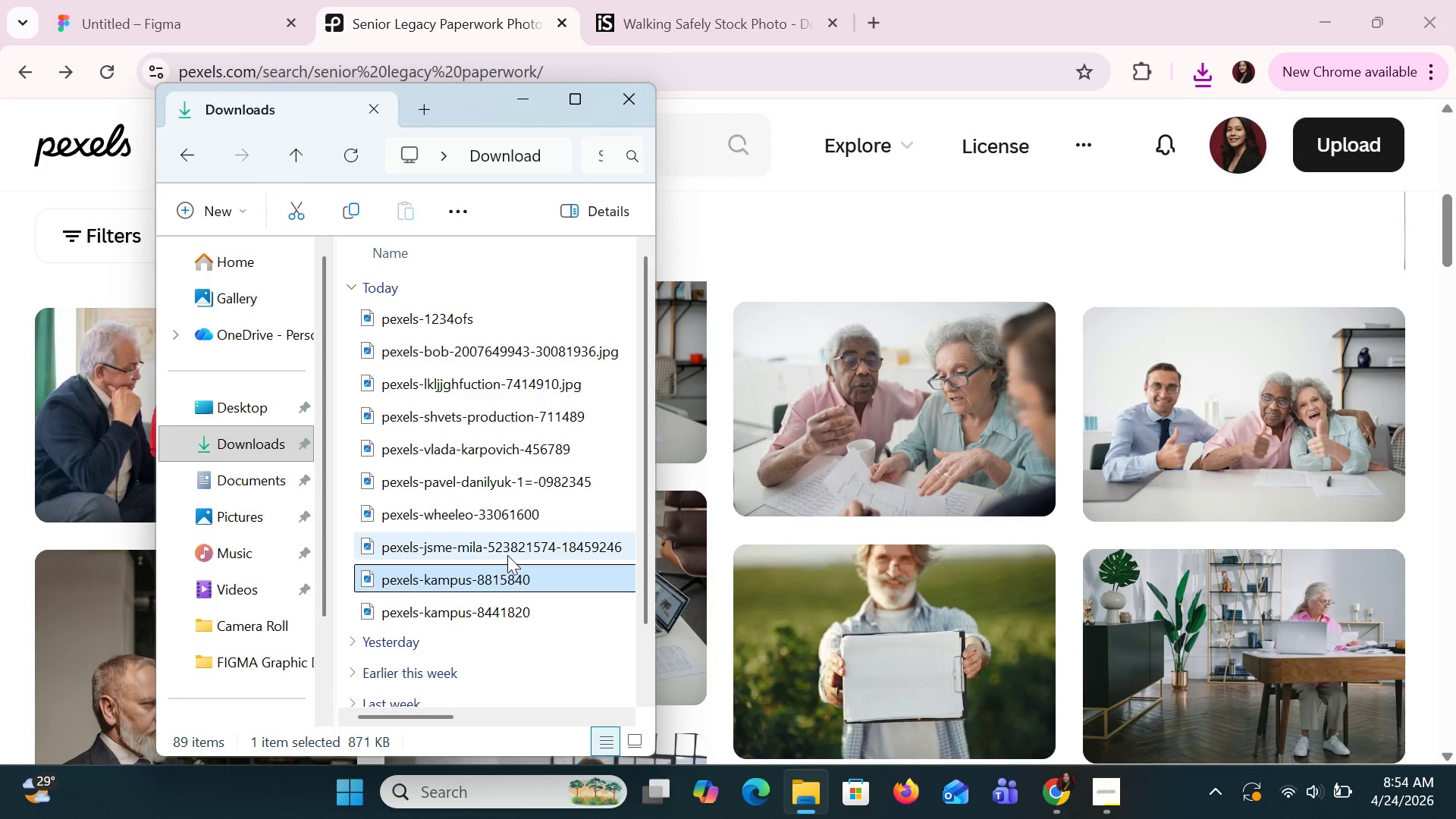 
double_click([505, 545])
 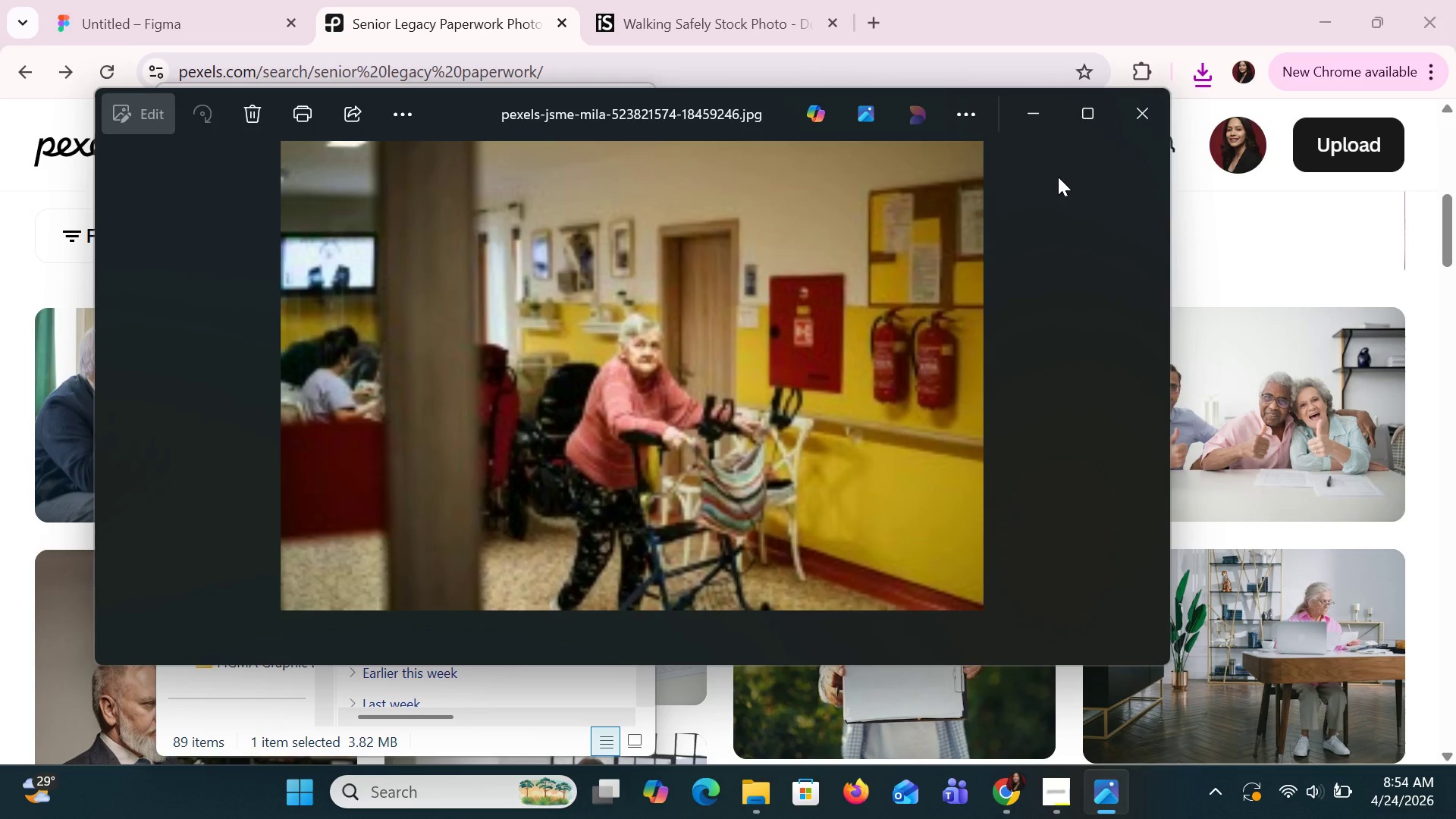 
left_click([1143, 113])
 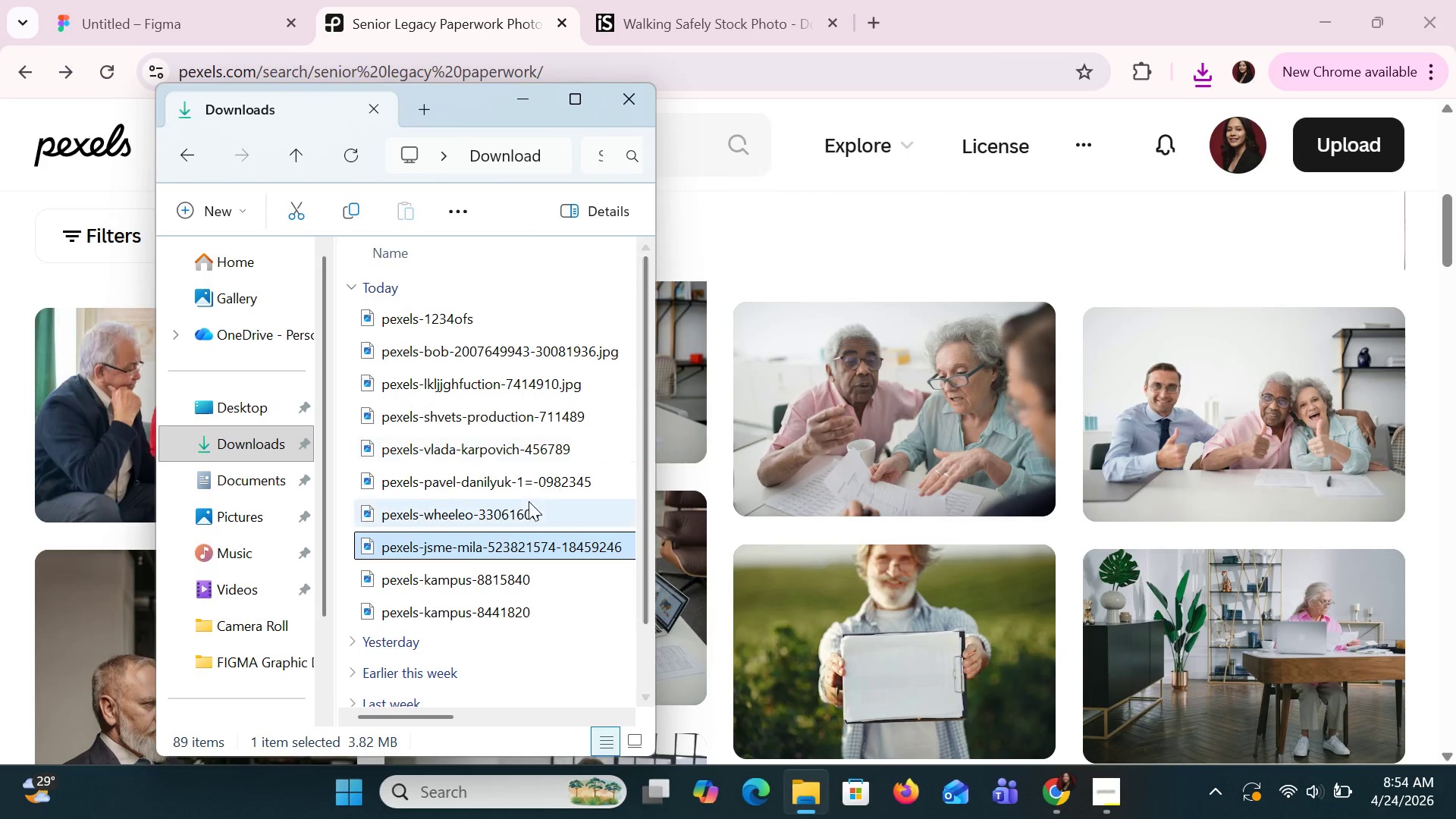 
left_click([513, 513])
 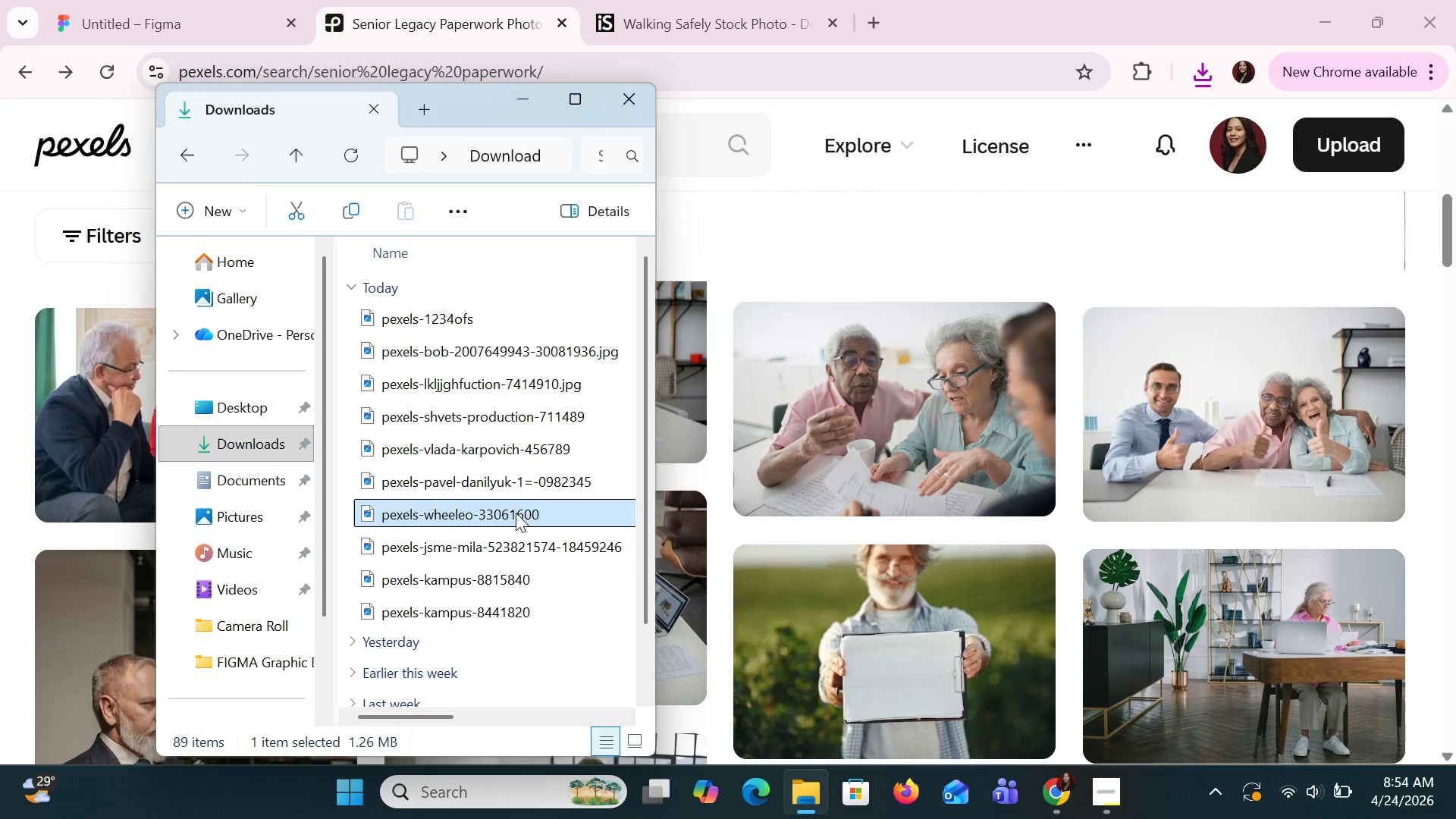 
key(Delete)
 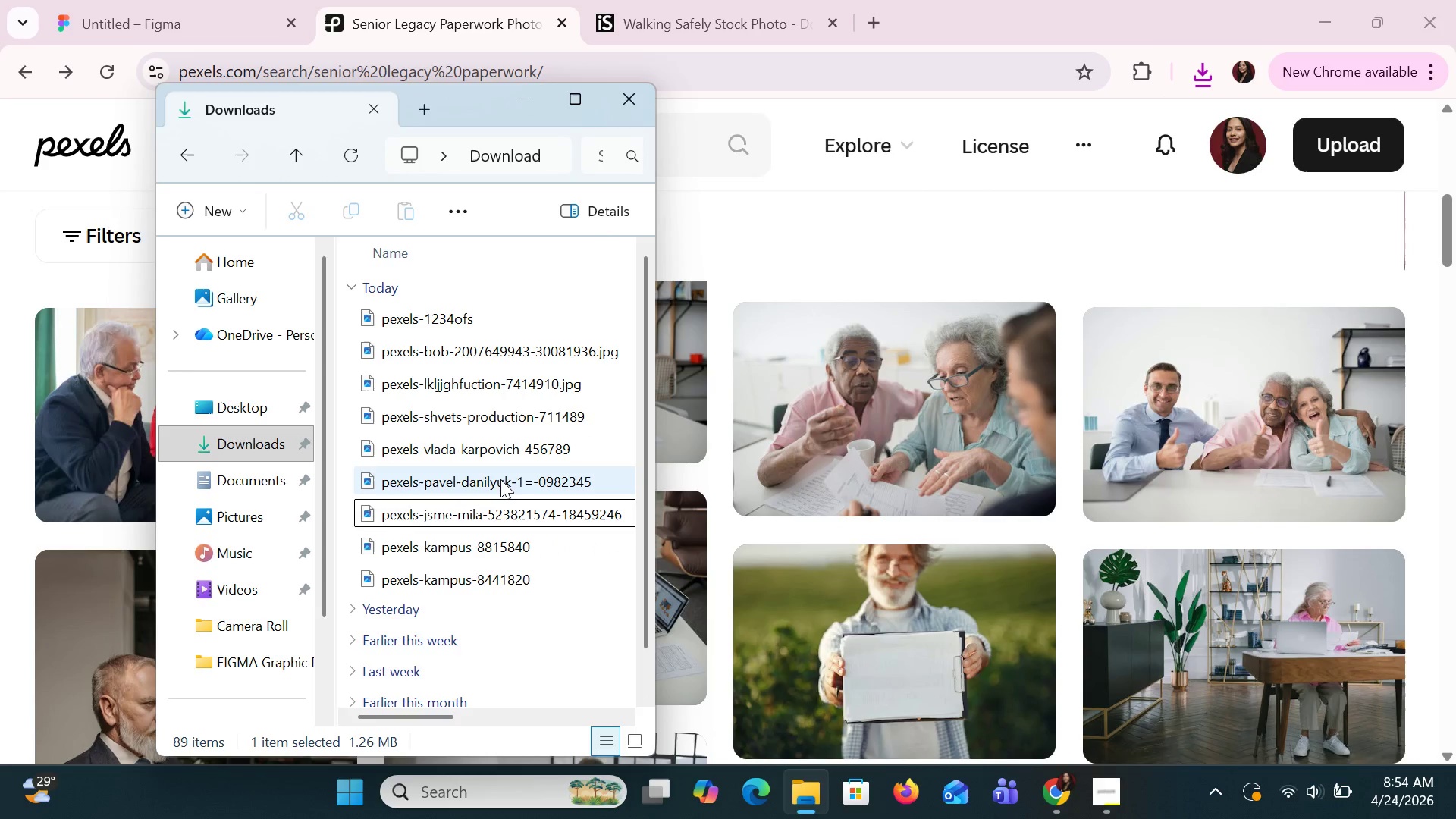 
double_click([500, 479])
 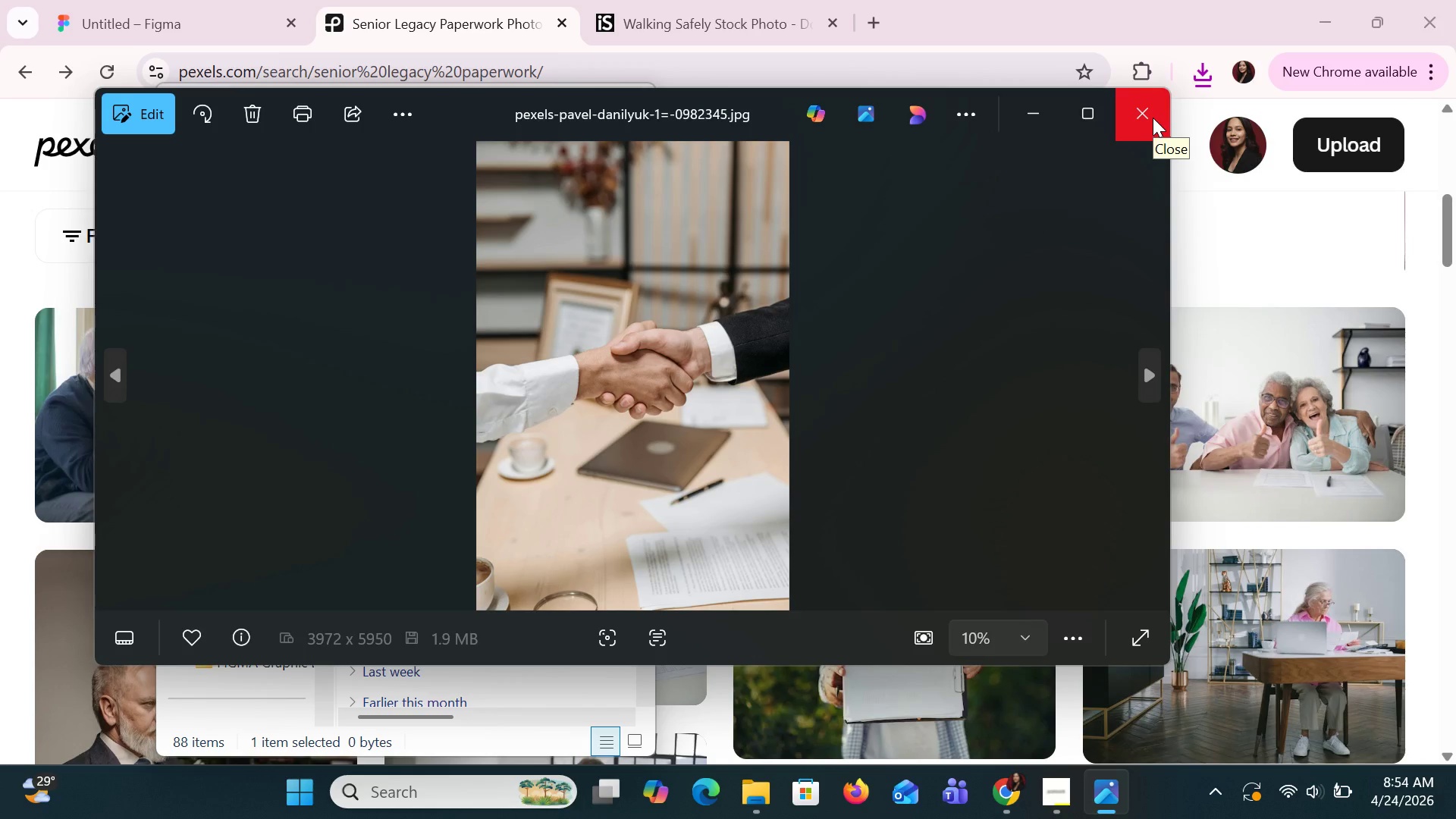 
wait(5.8)
 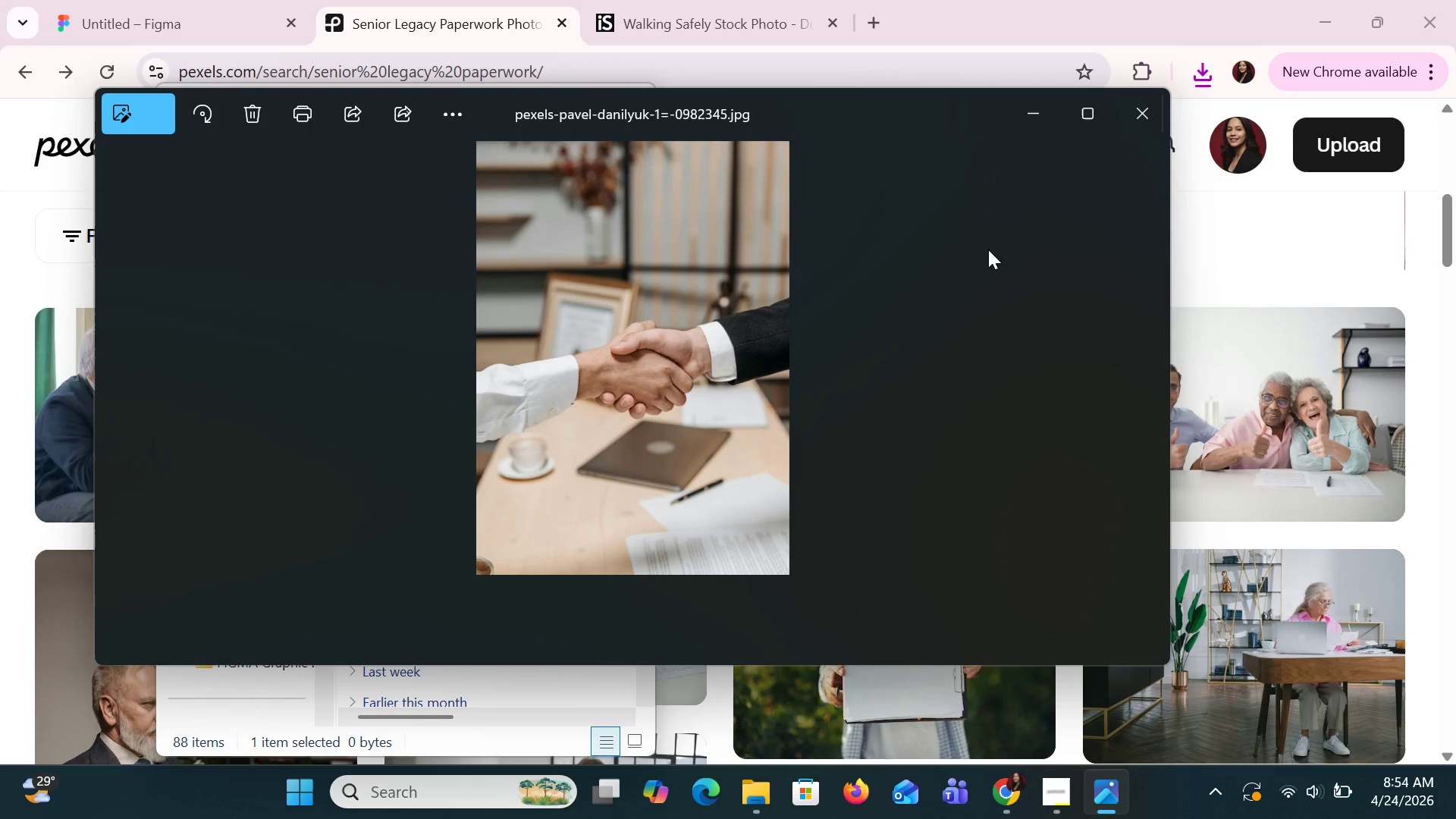 
left_click([1153, 118])
 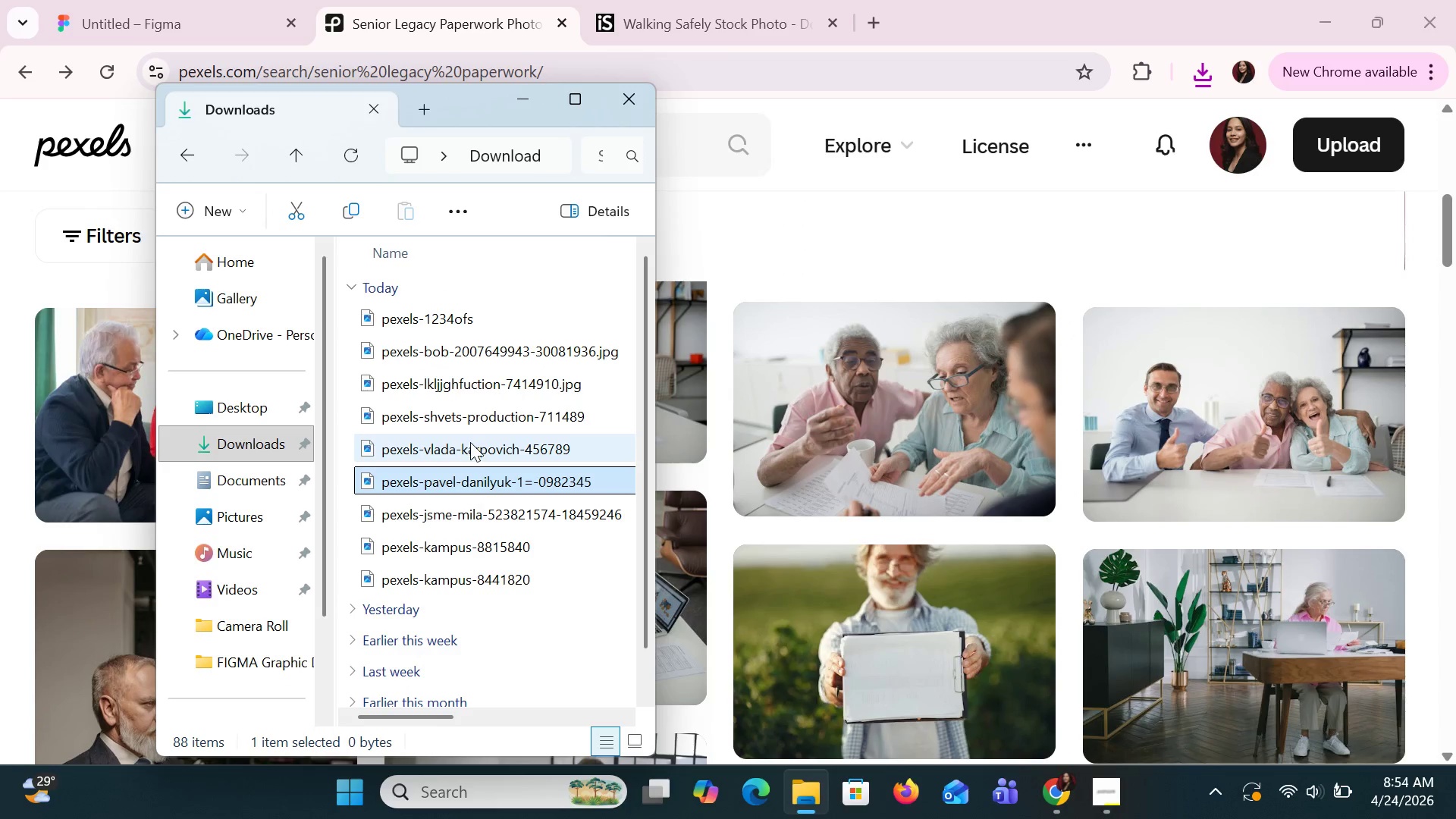 
double_click([467, 448])
 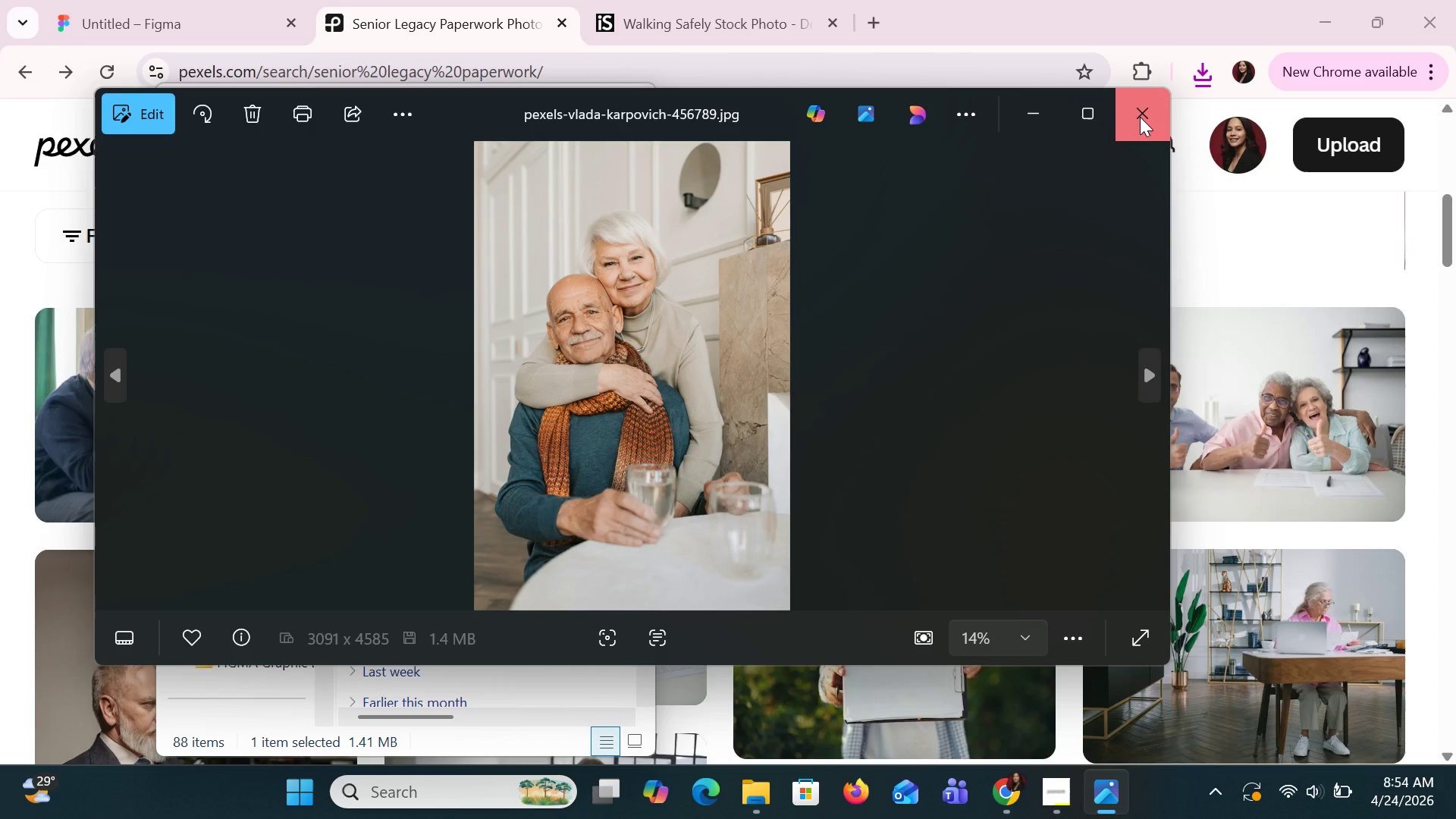 
left_click([1140, 117])
 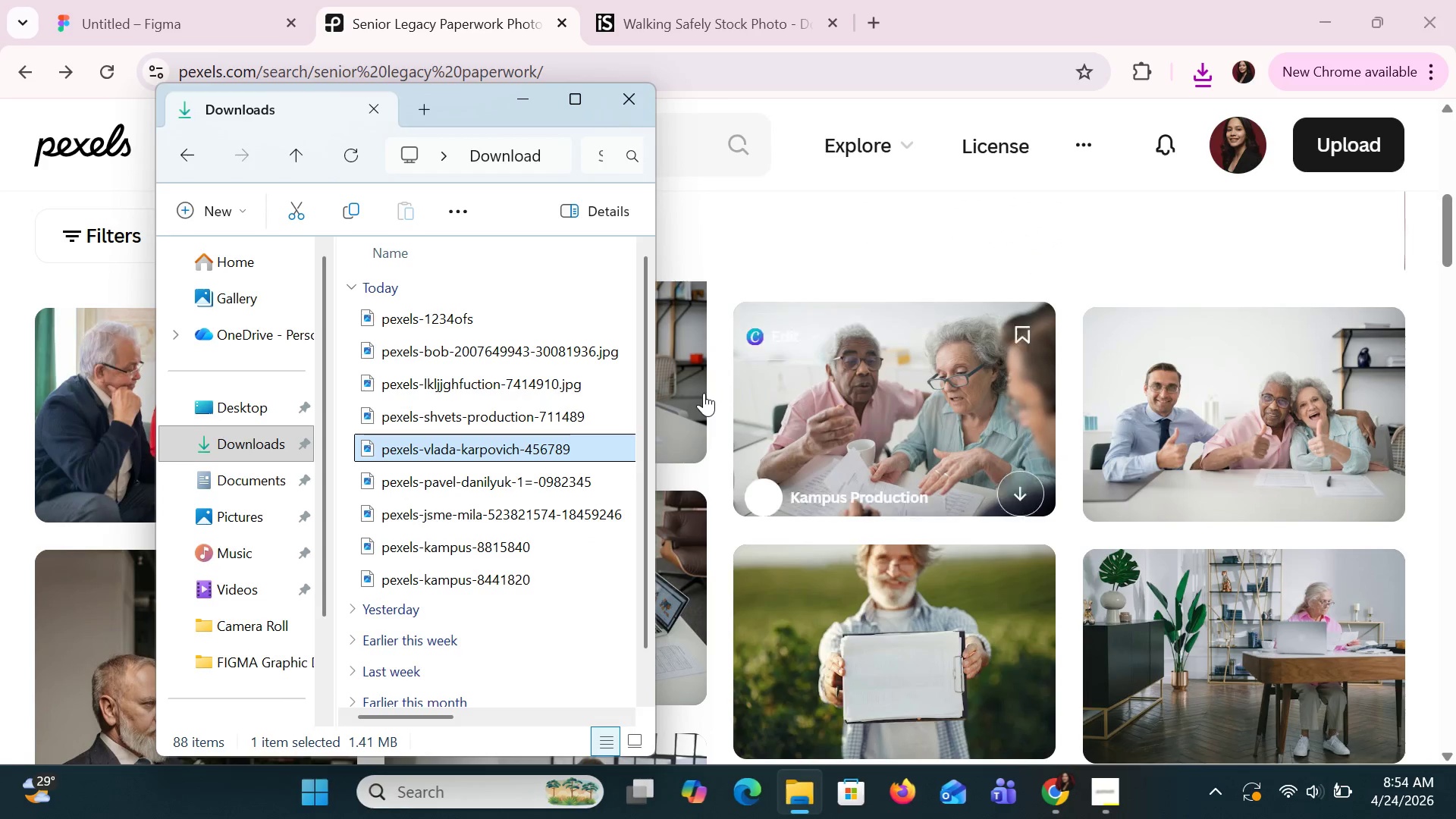 
left_click([1140, 117])
 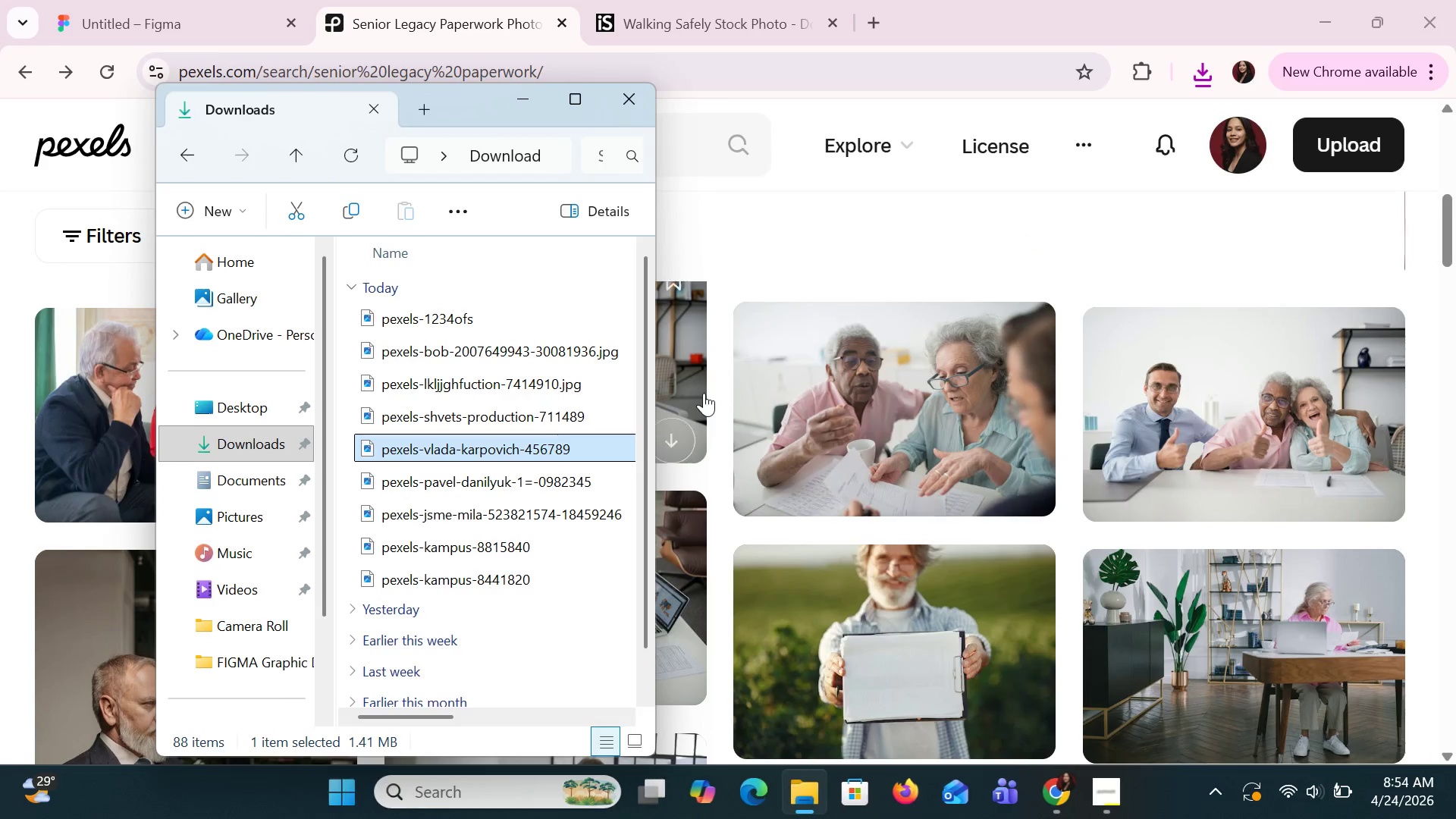 
mouse_move([460, 450])
 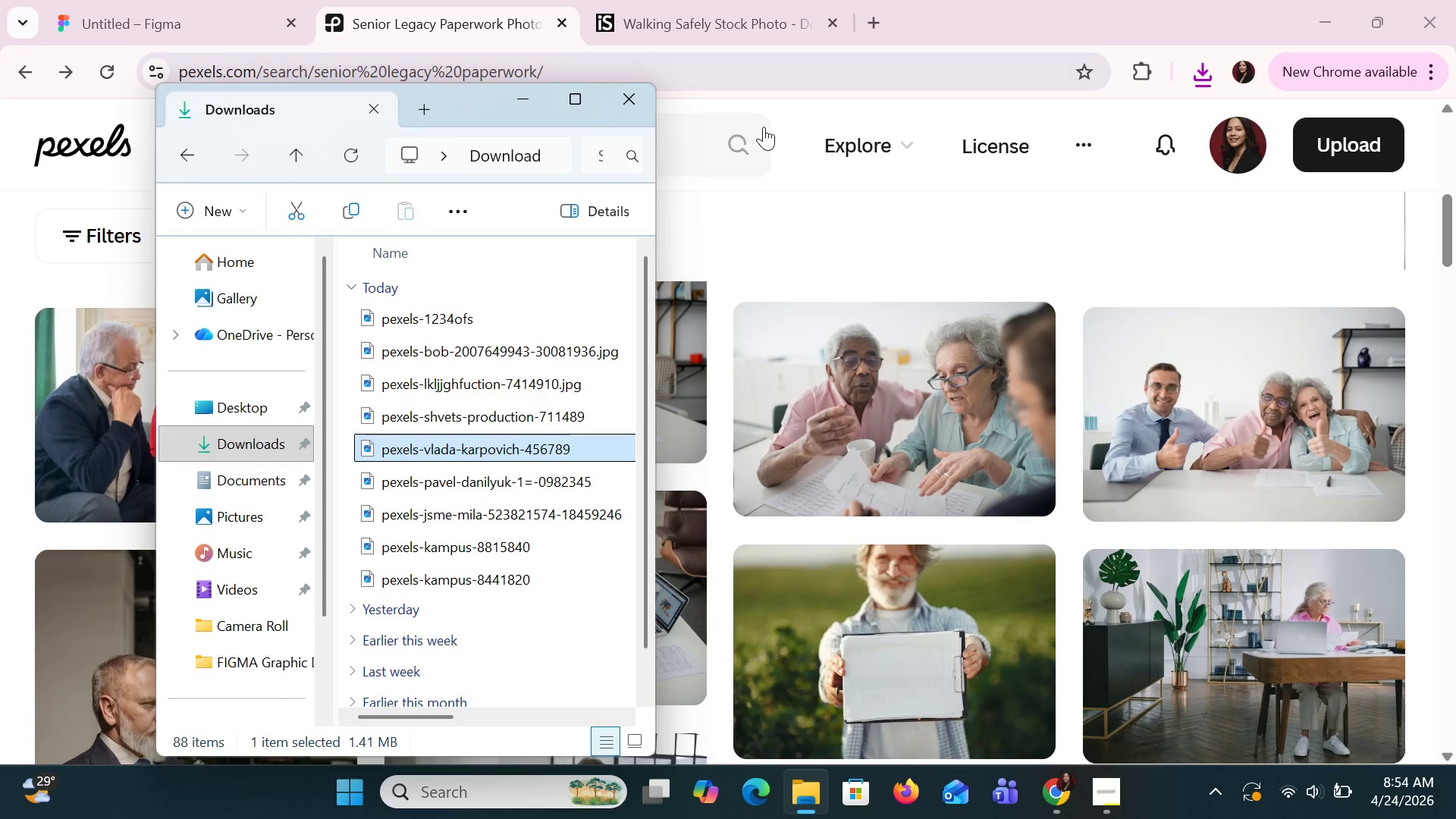 
left_click([699, 142])
 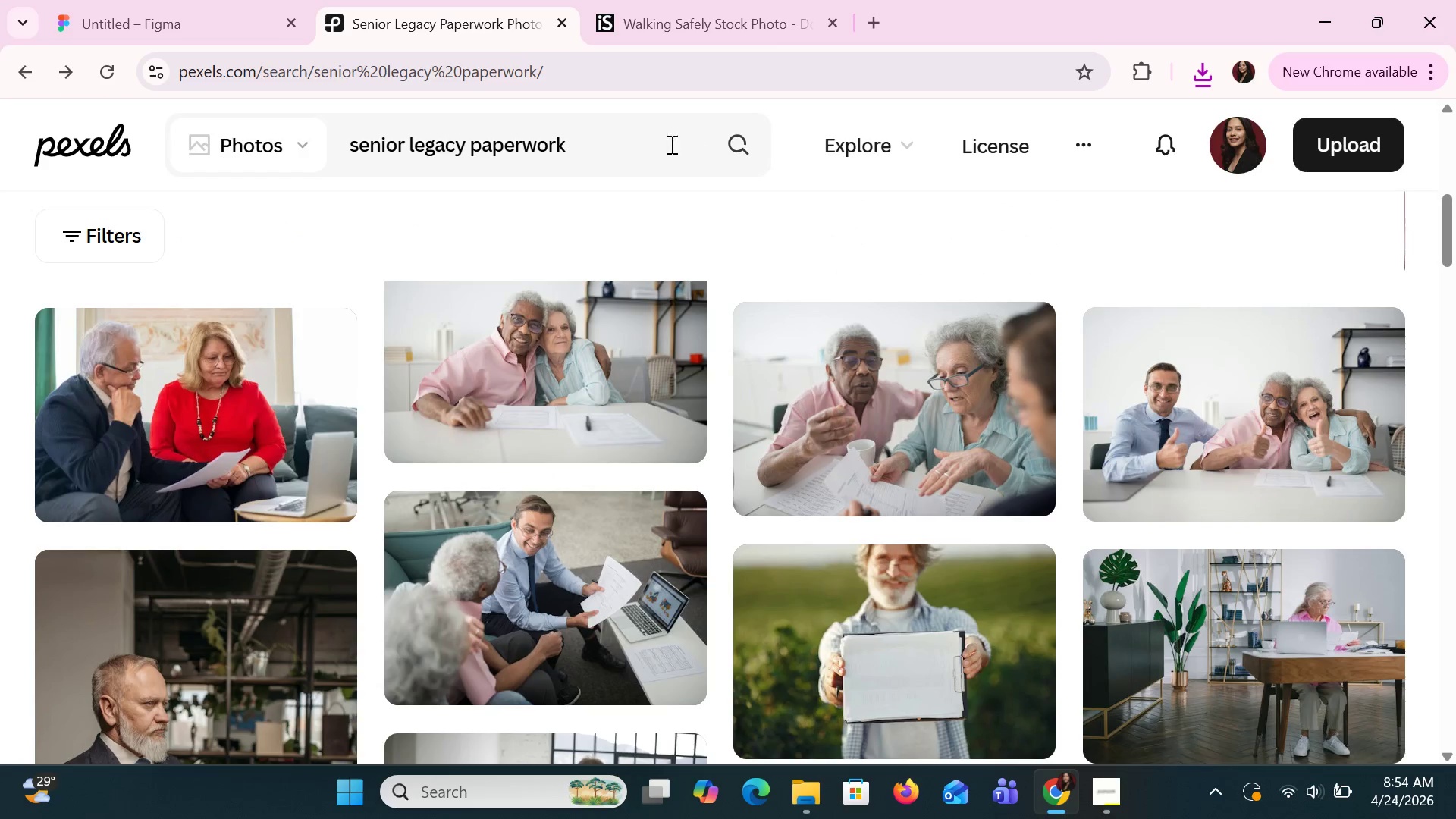 
left_click_drag(start_coordinate=[632, 152], to_coordinate=[314, 144])
 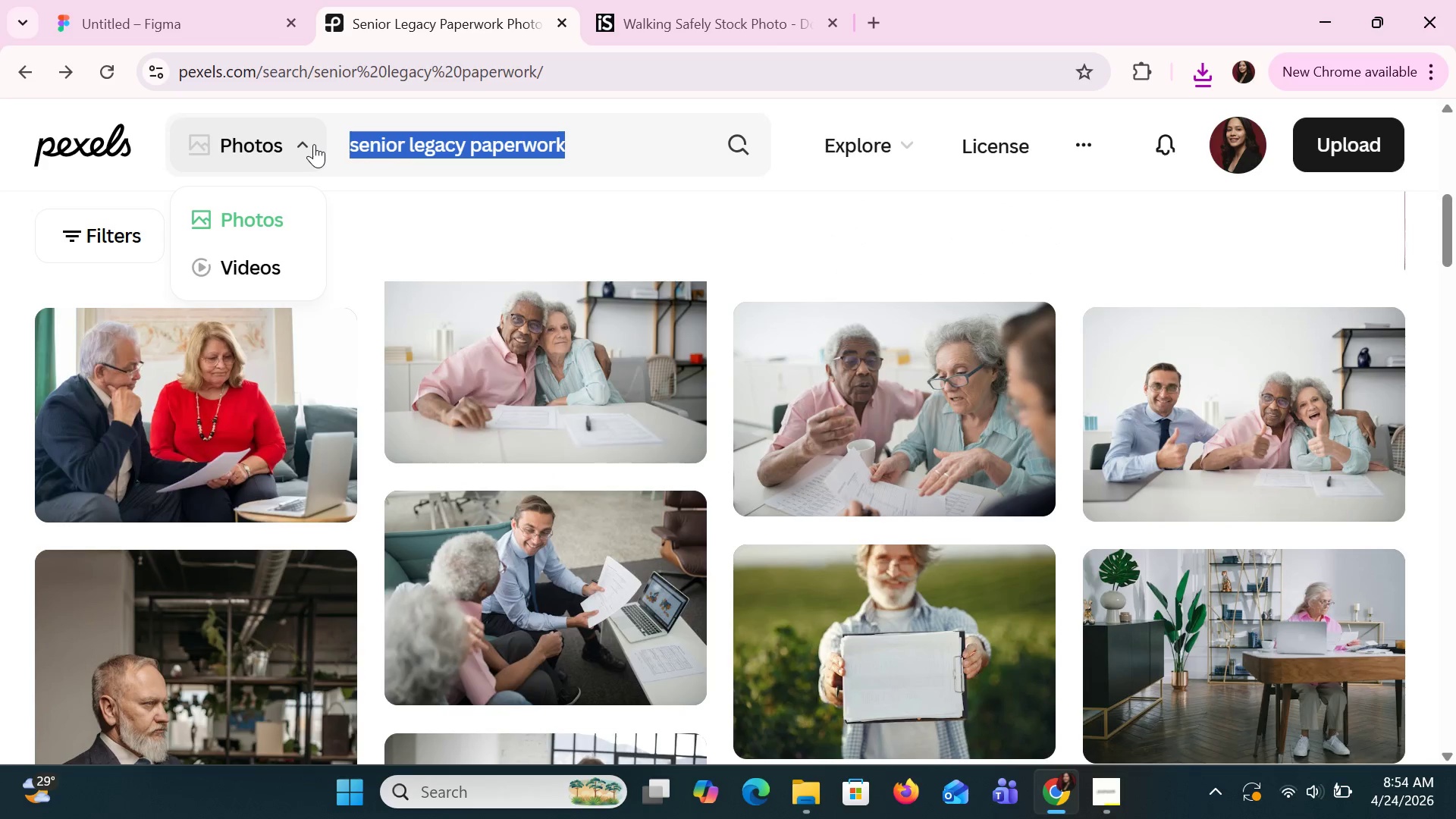 
type(senior unpacking the )
 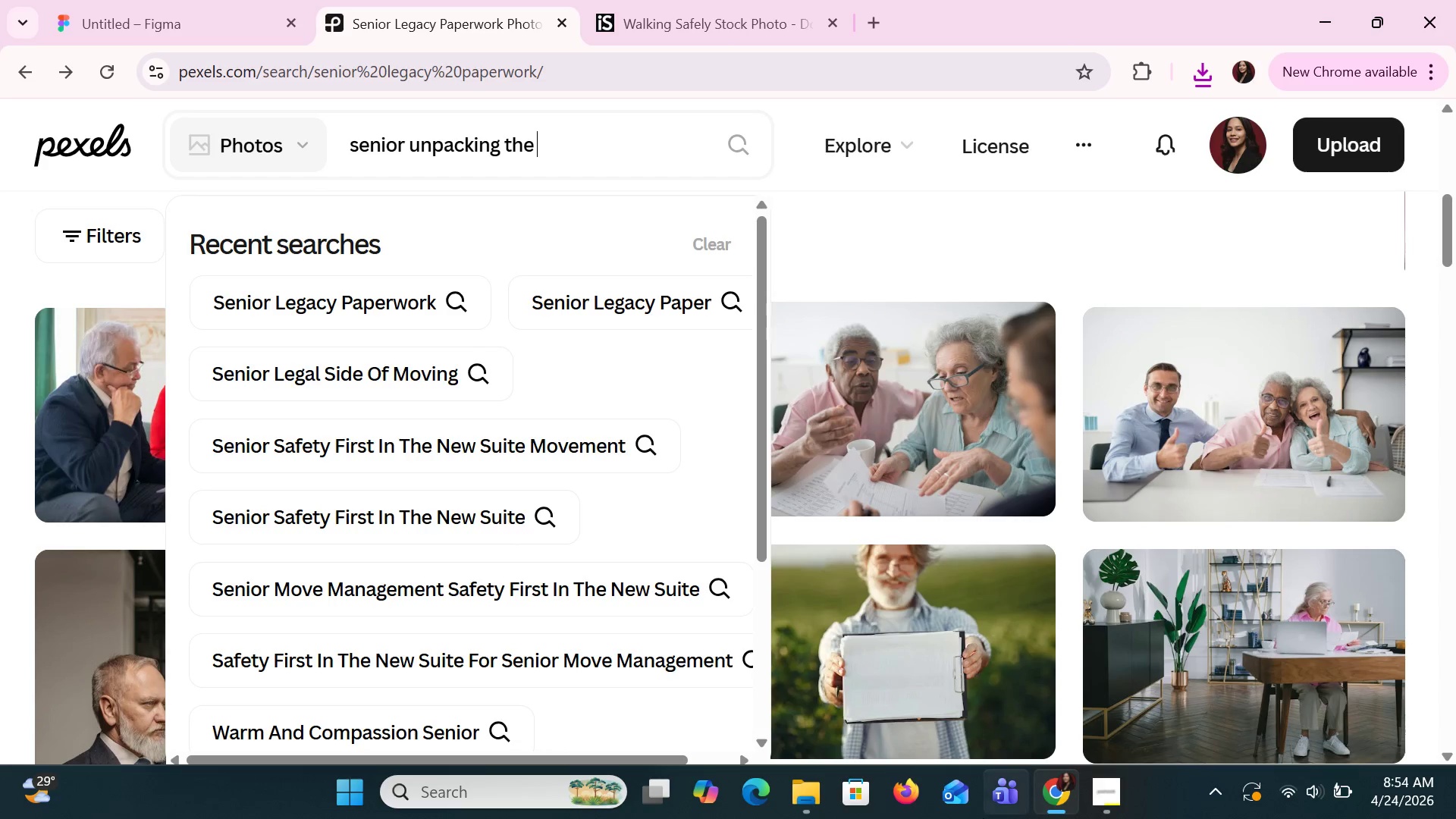 
left_click([1120, 789])